 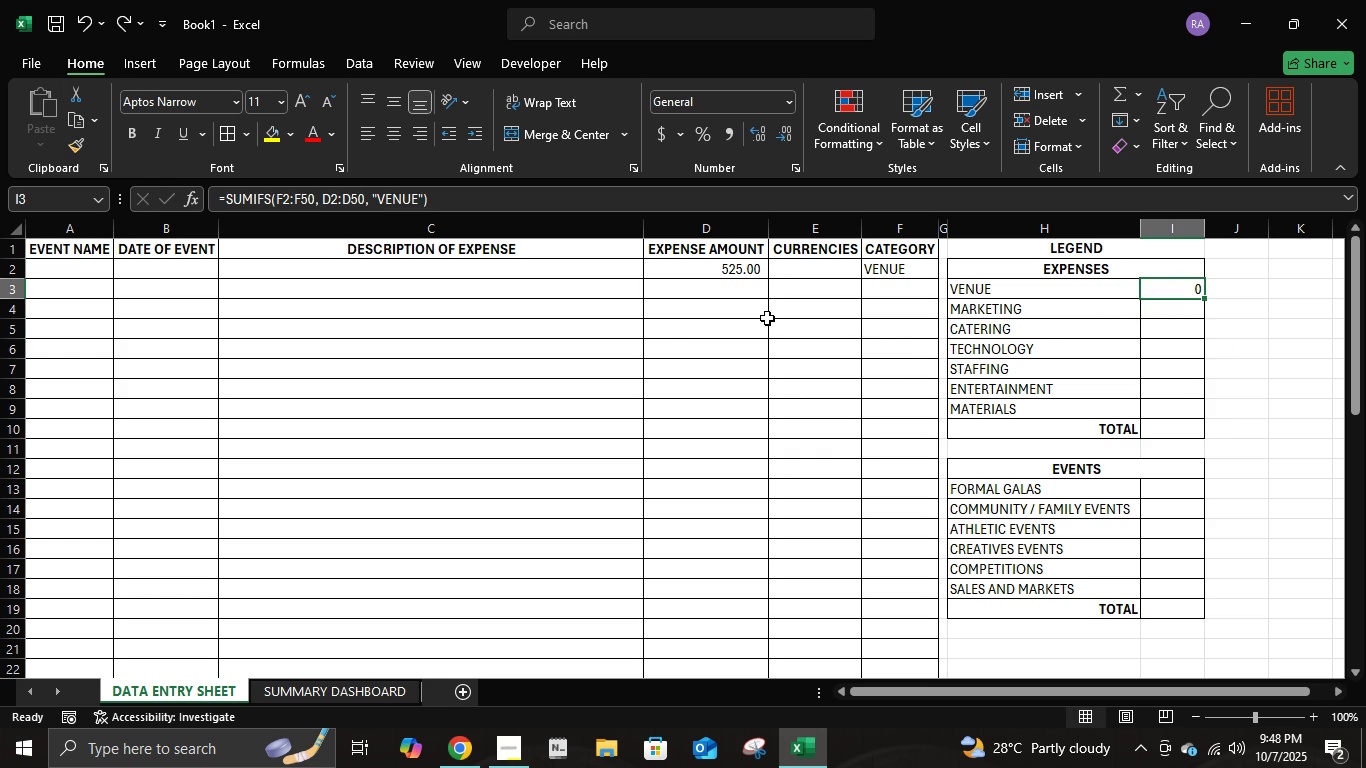 
left_click([409, 201])
 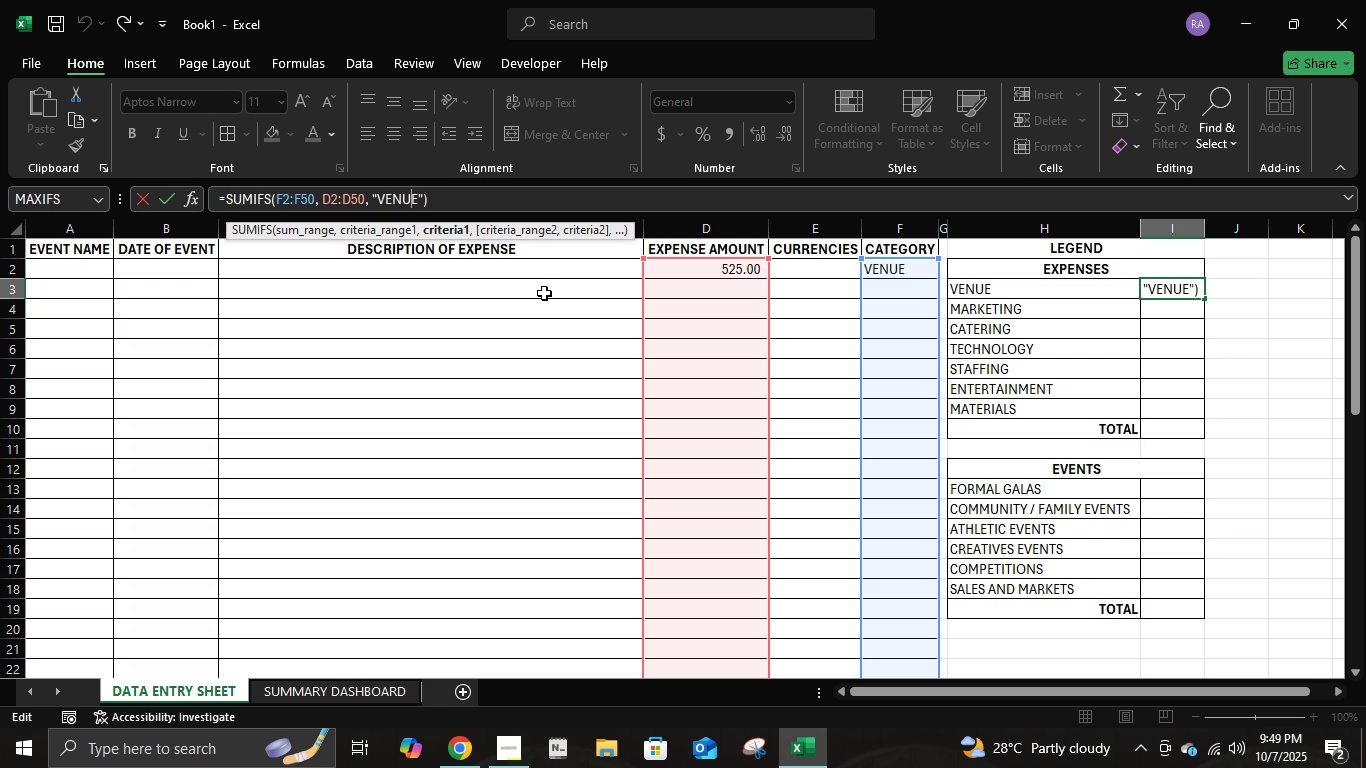 
wait(10.49)
 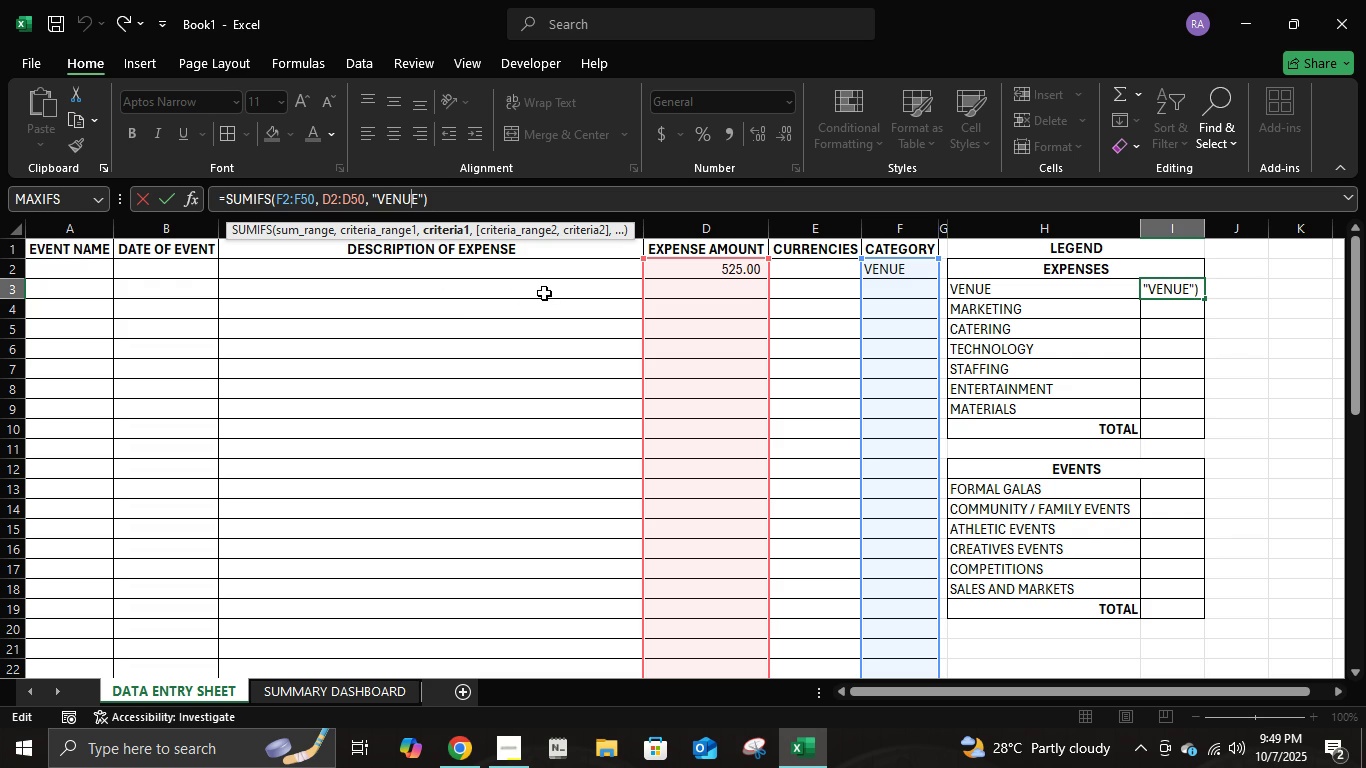 
key(Enter)
 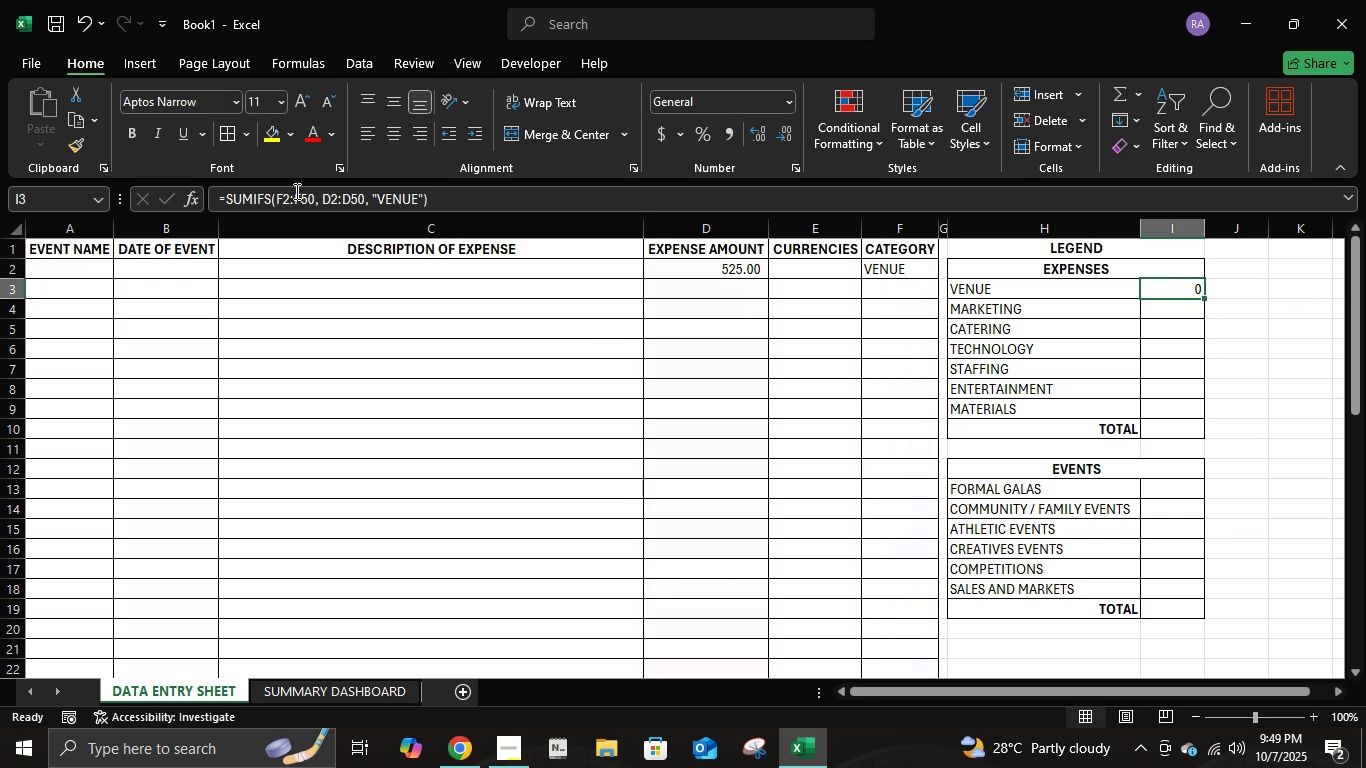 
left_click([286, 198])
 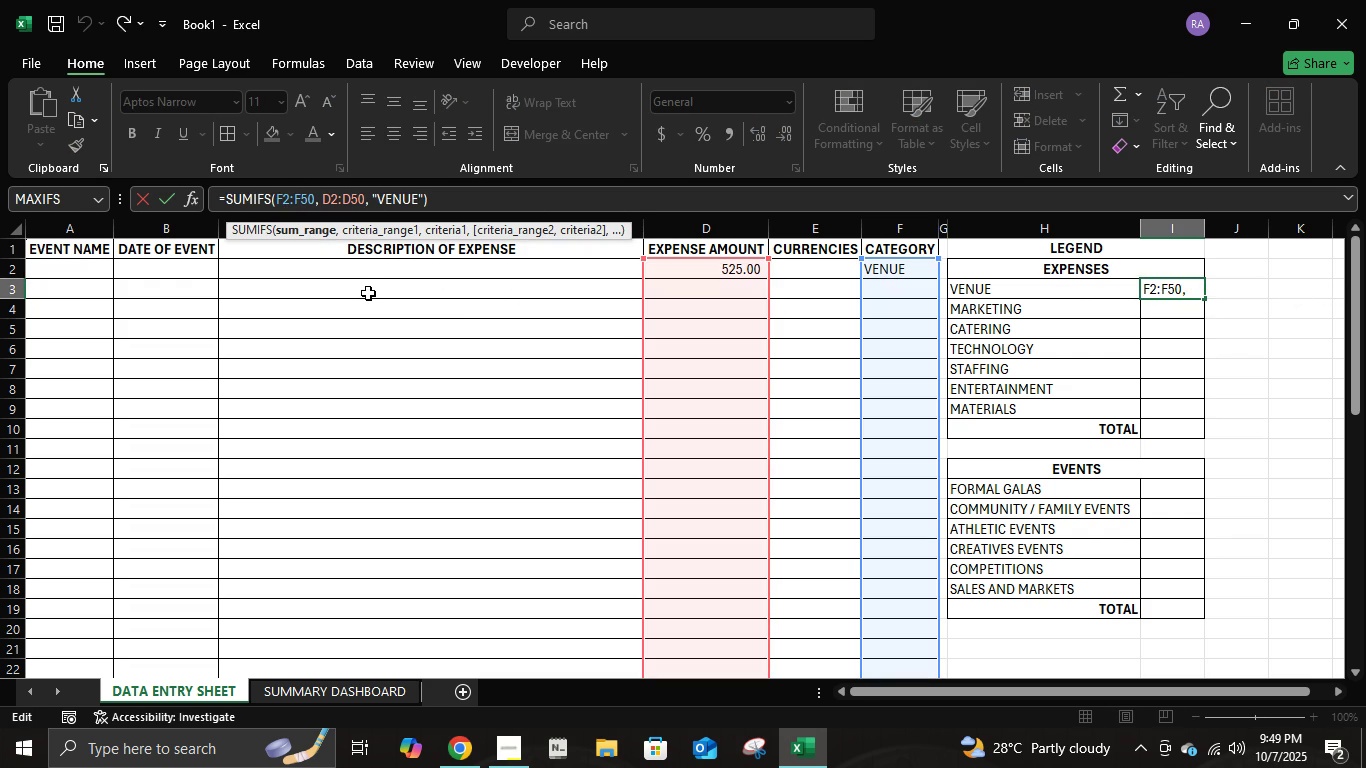 
key(Backspace)
 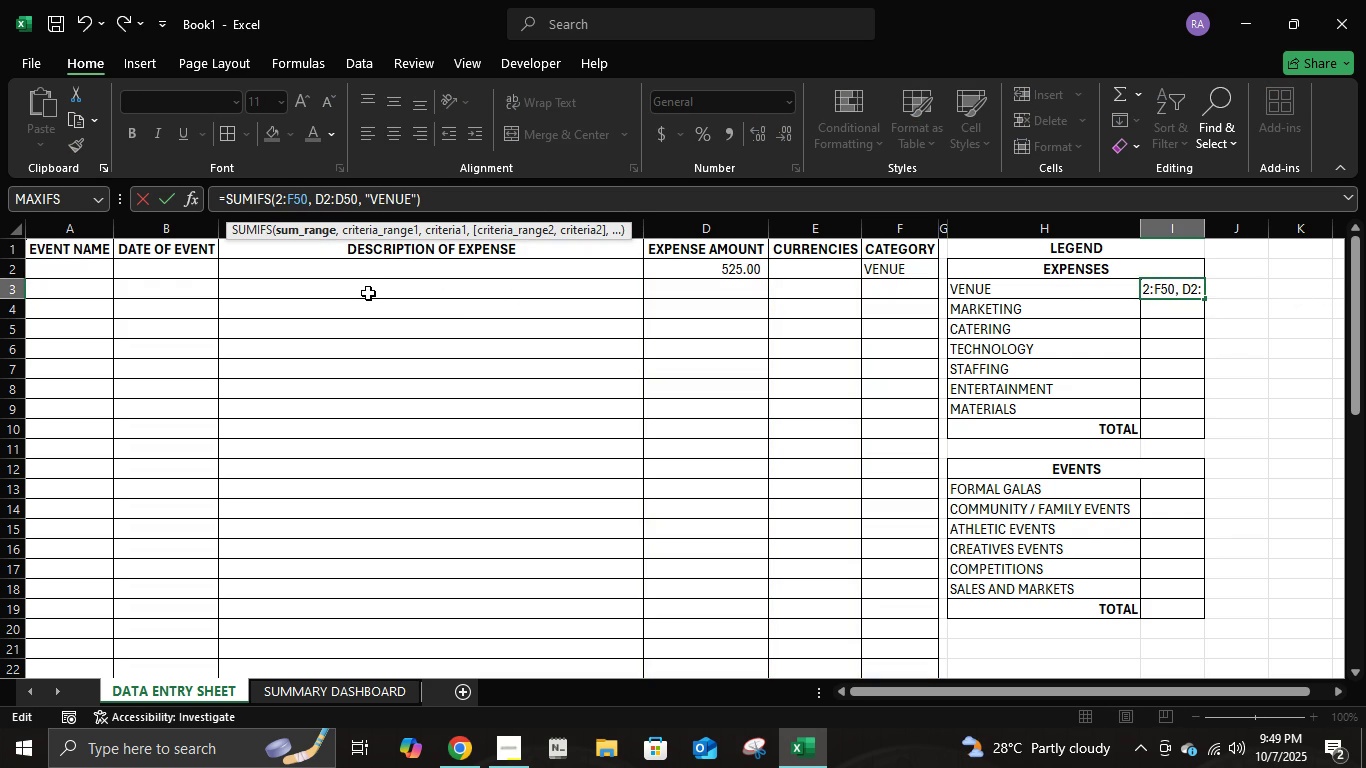 
key(D)
 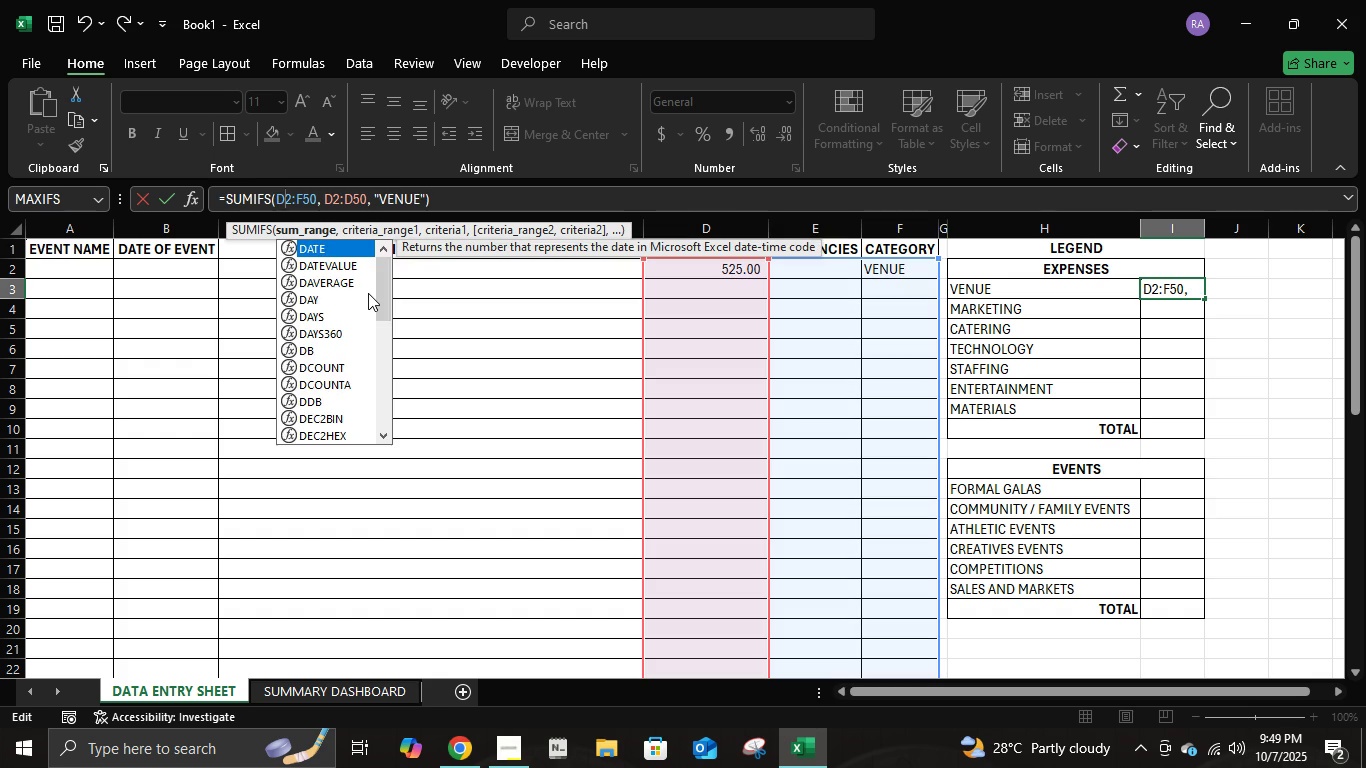 
key(ArrowRight)
 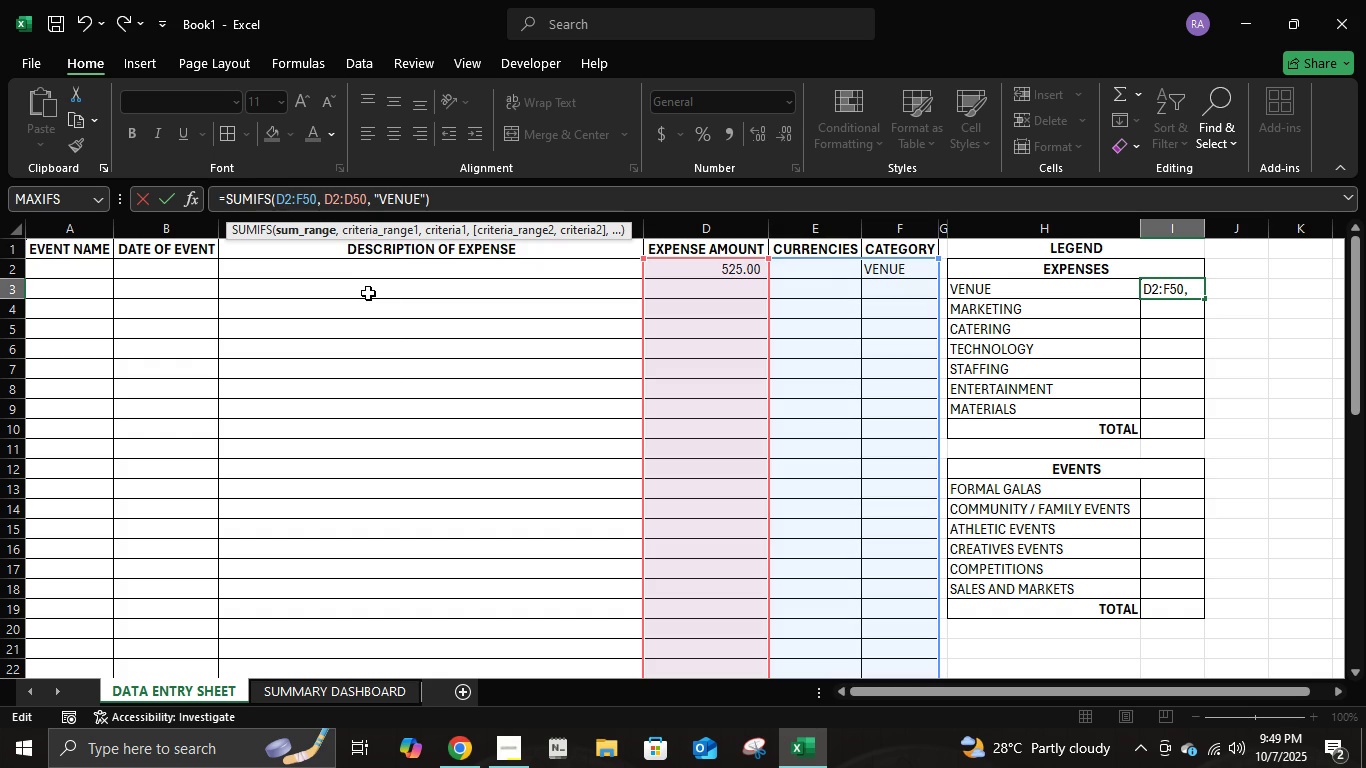 
key(ArrowRight)
 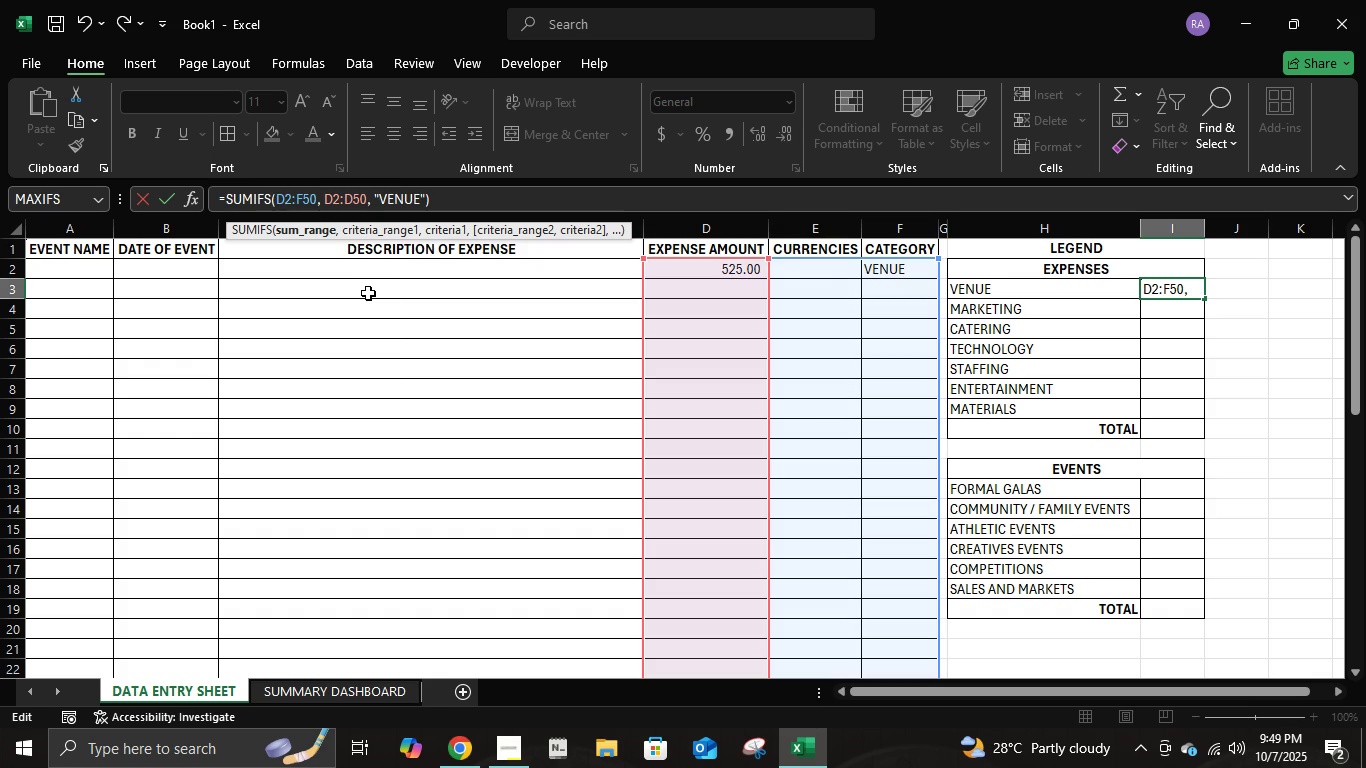 
key(ArrowRight)
 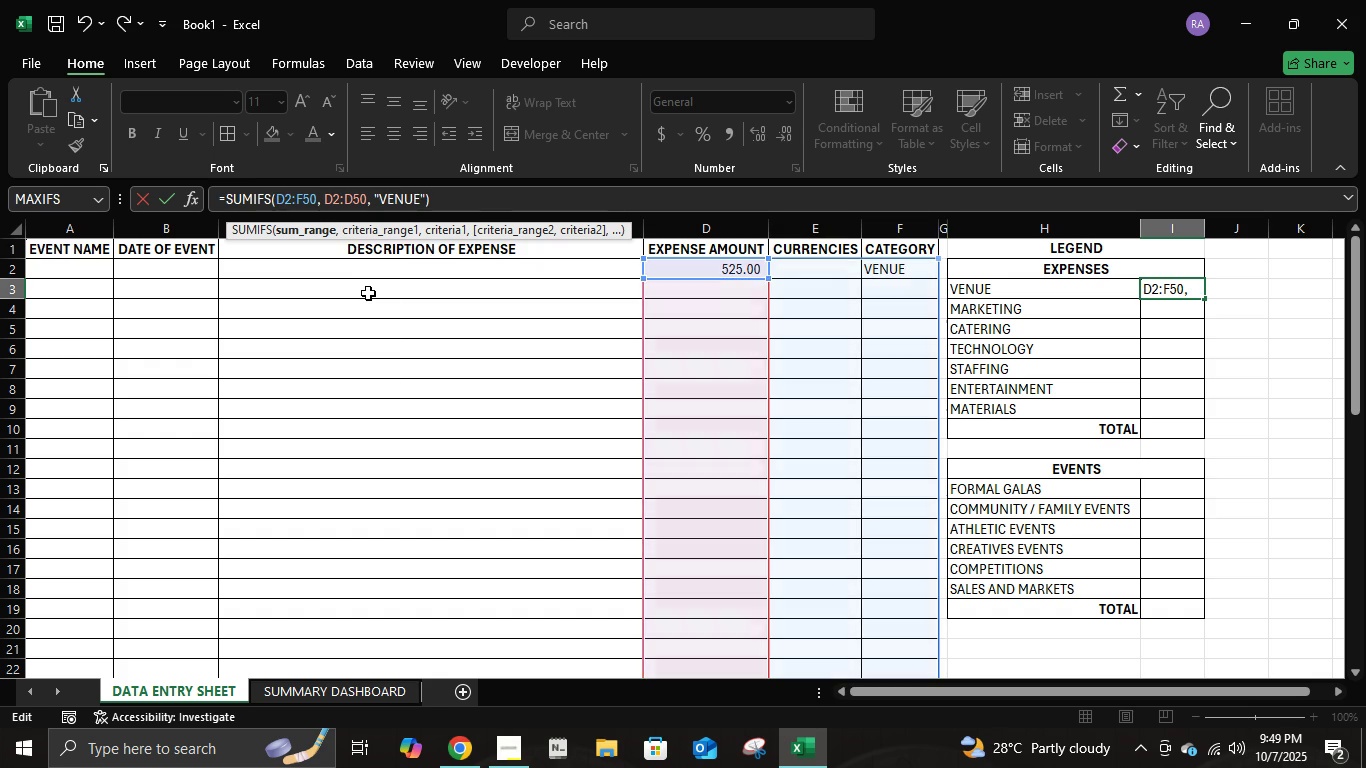 
key(Backspace)
 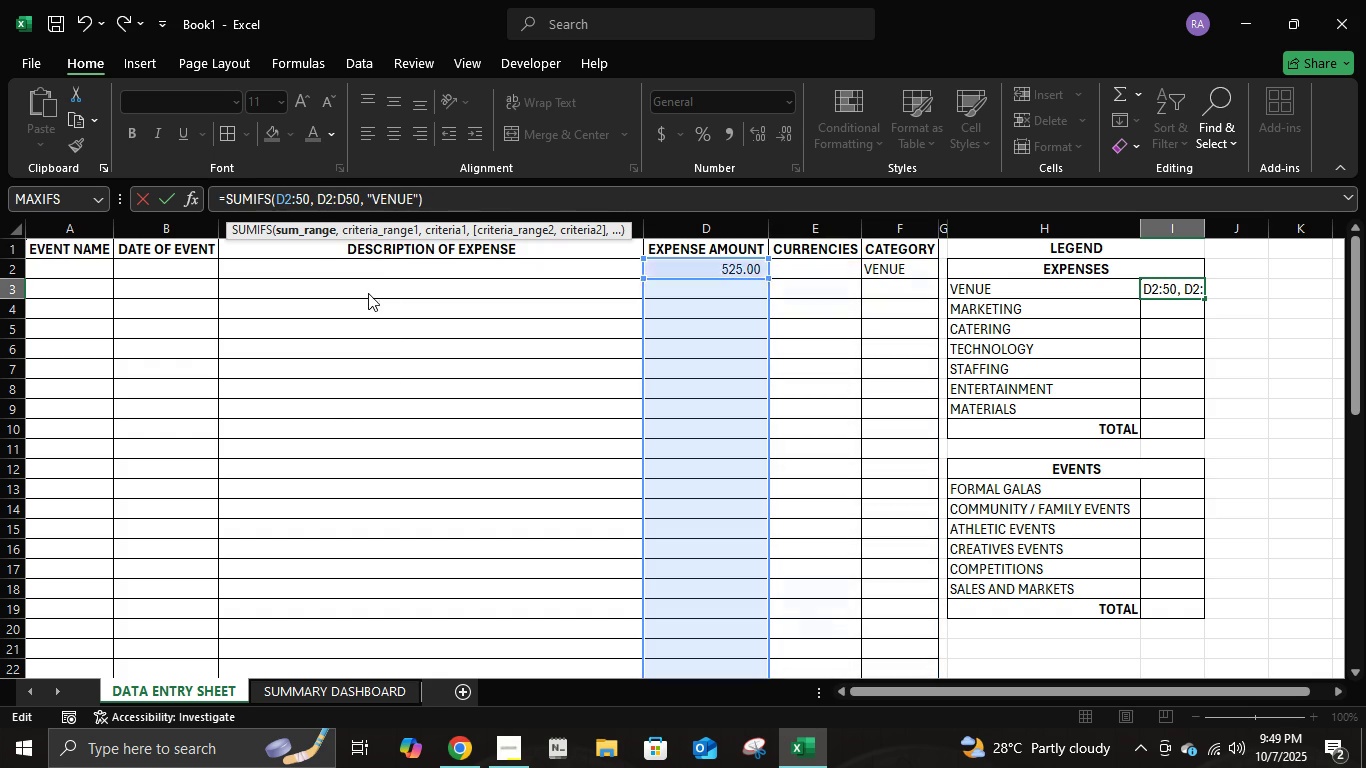 
key(D)
 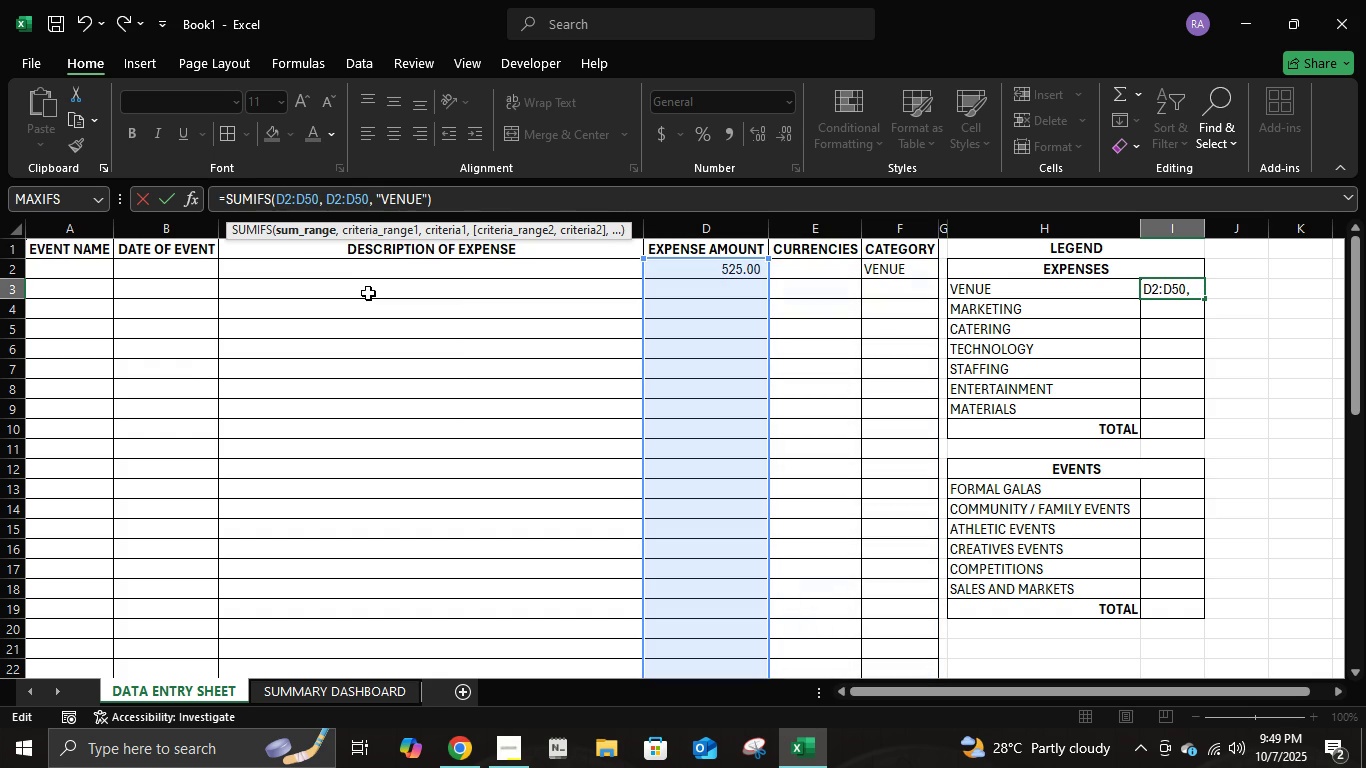 
key(ArrowRight)
 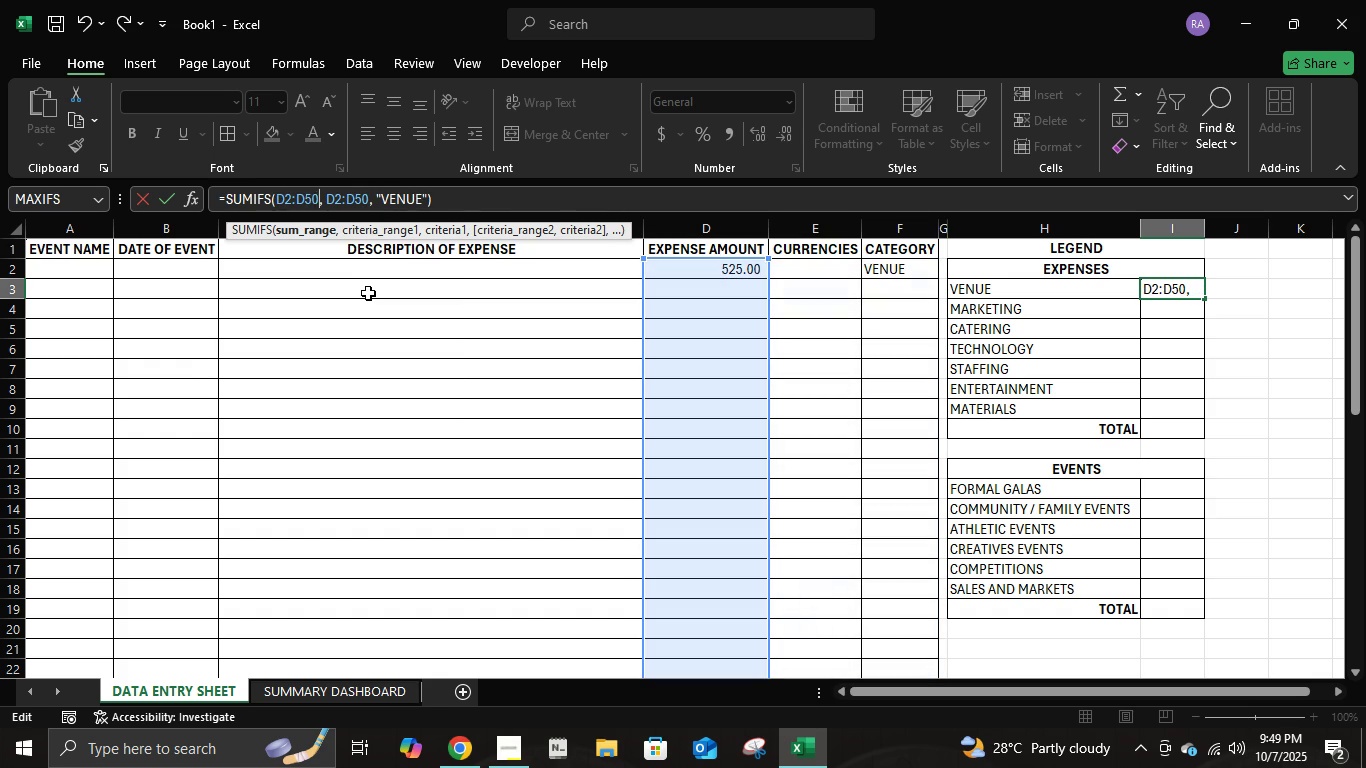 
key(ArrowRight)
 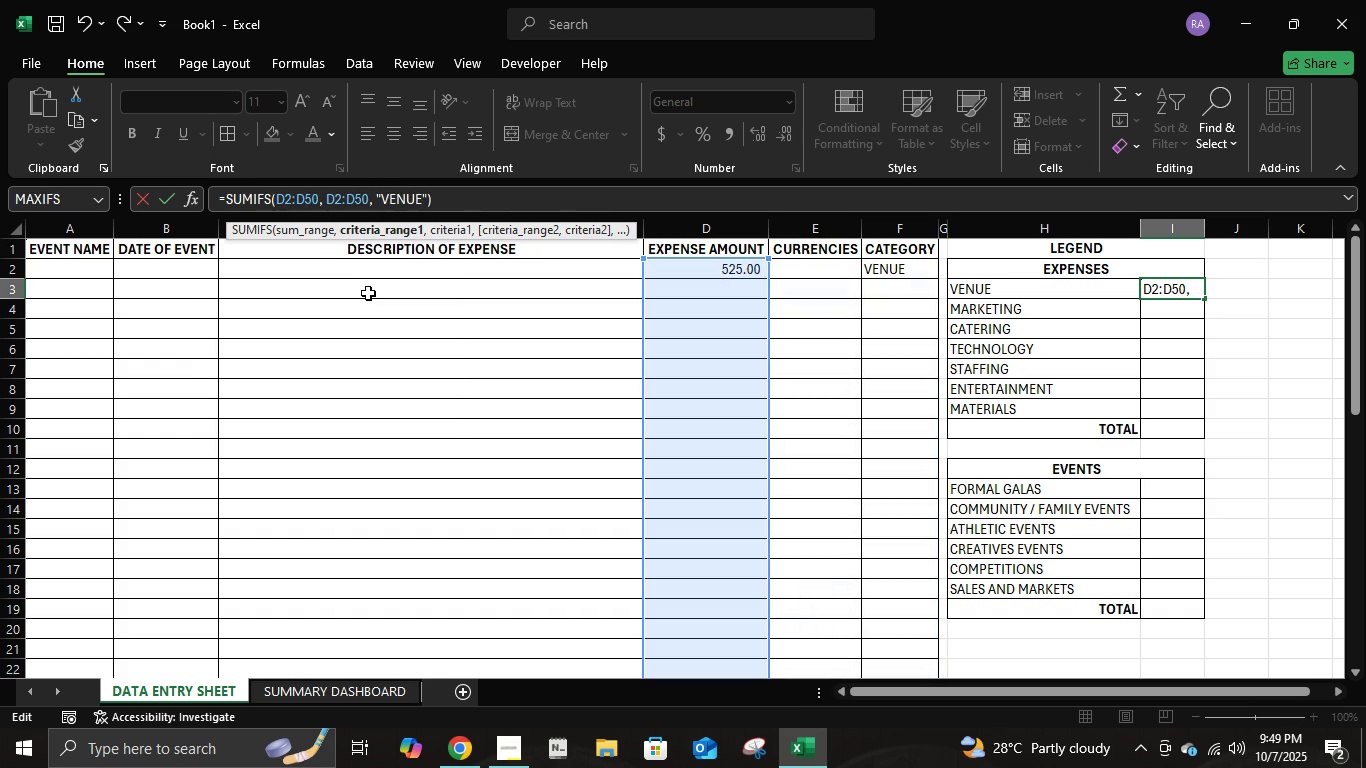 
key(ArrowRight)
 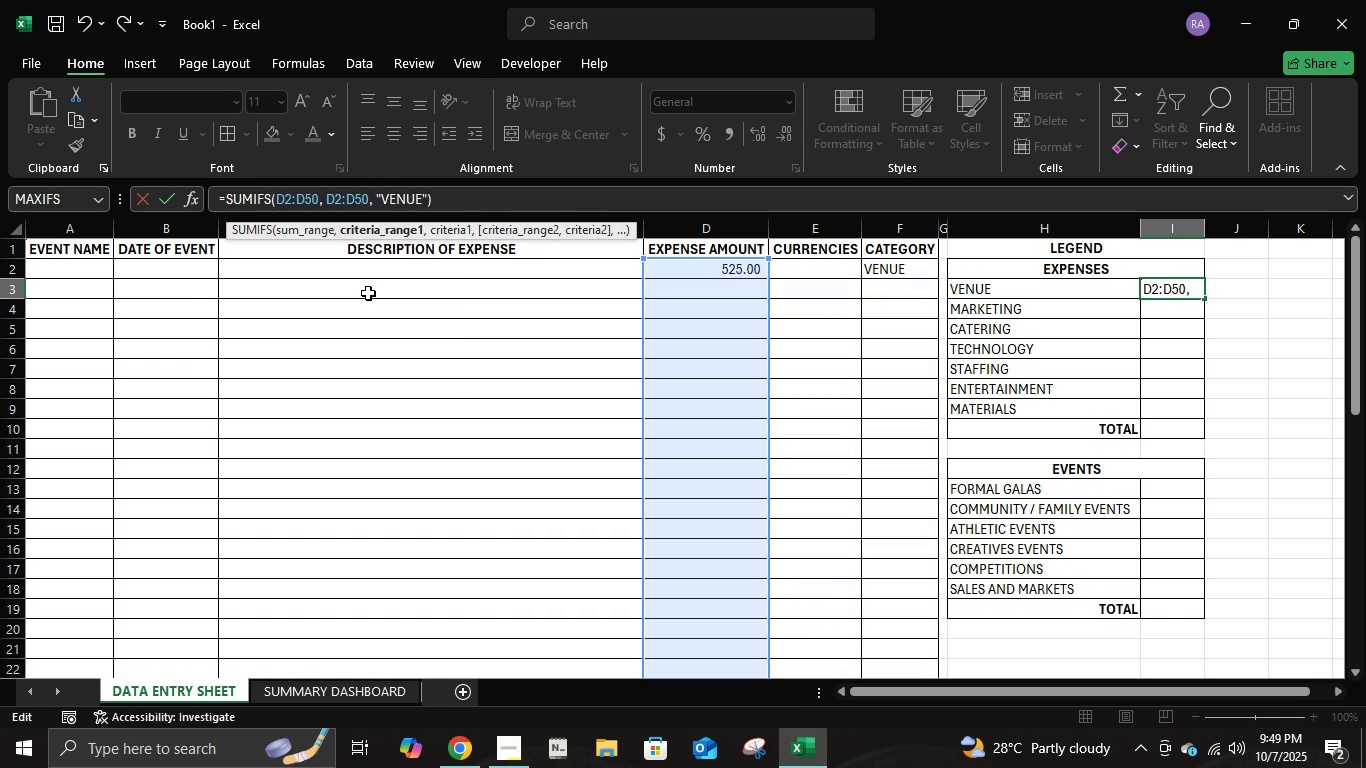 
key(ArrowRight)
 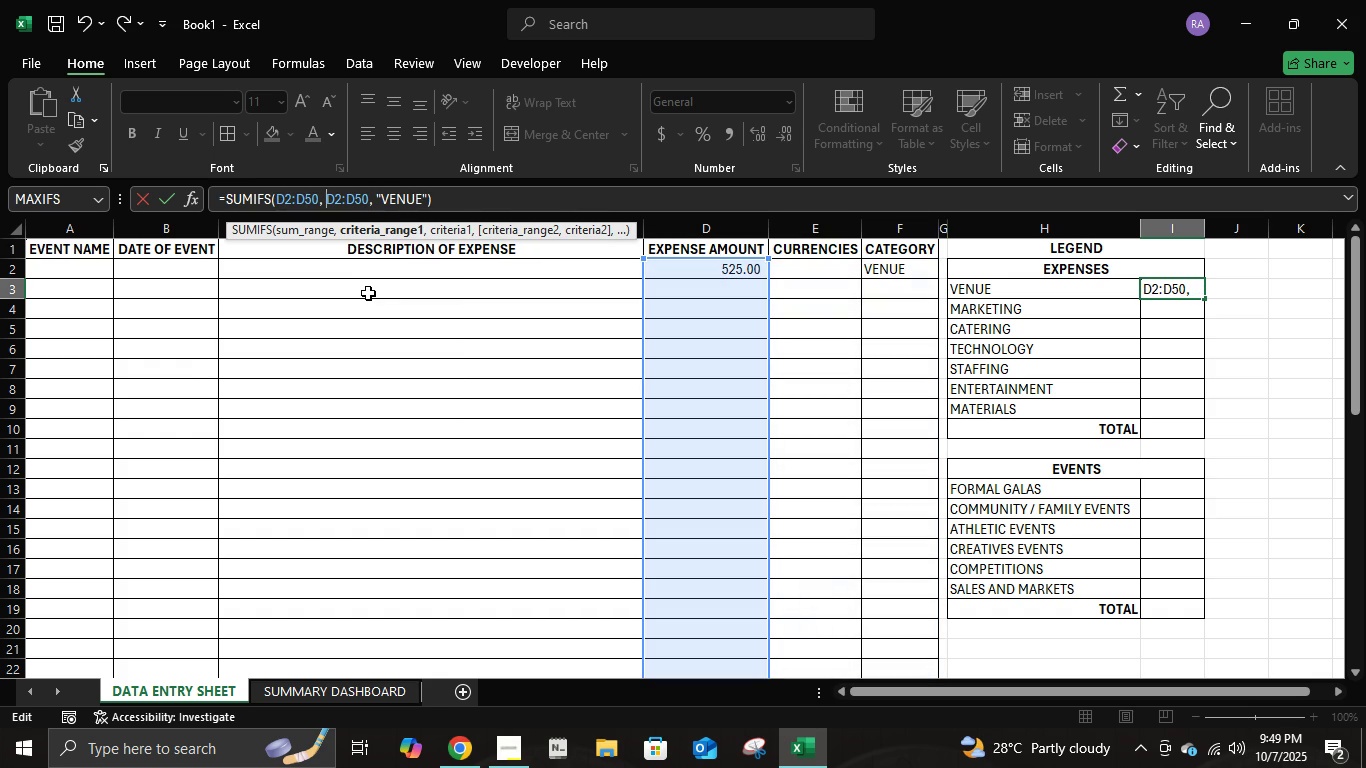 
key(ArrowRight)
 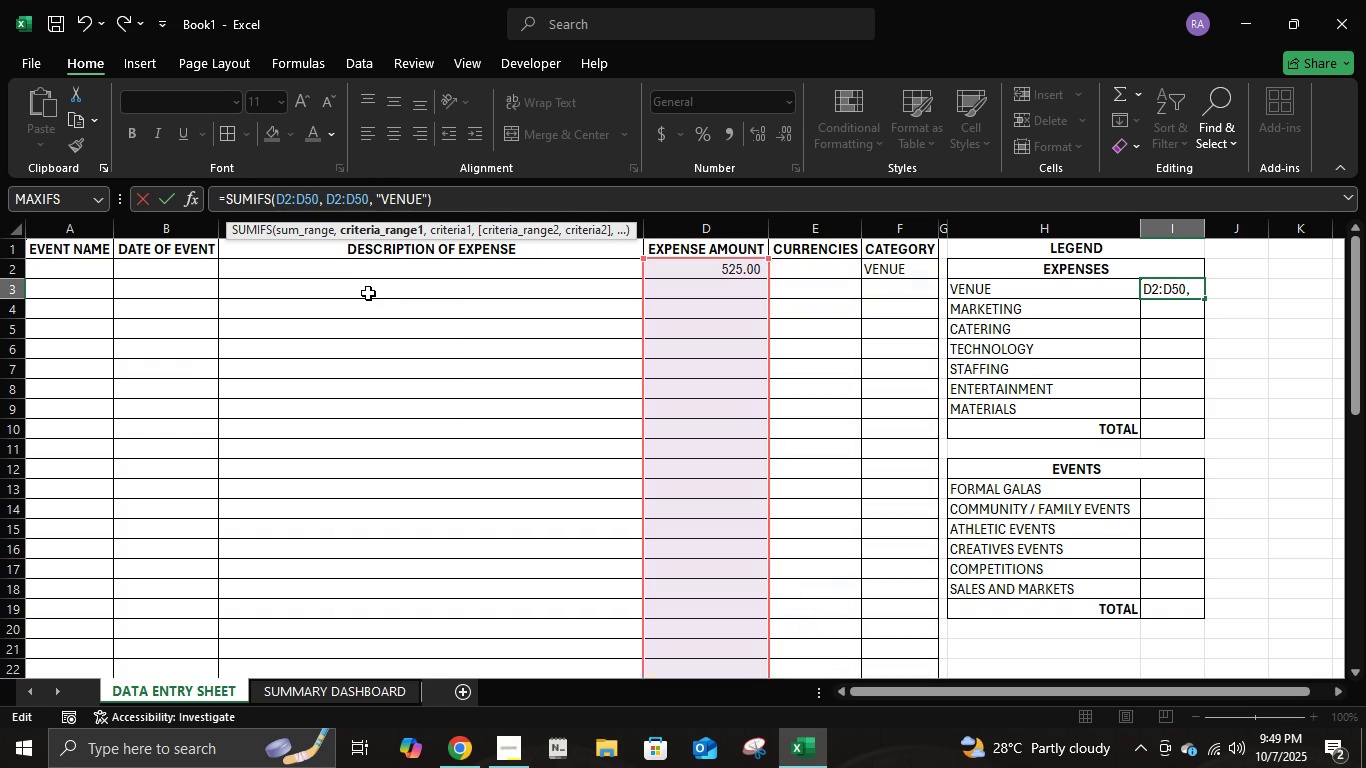 
key(Backspace)
 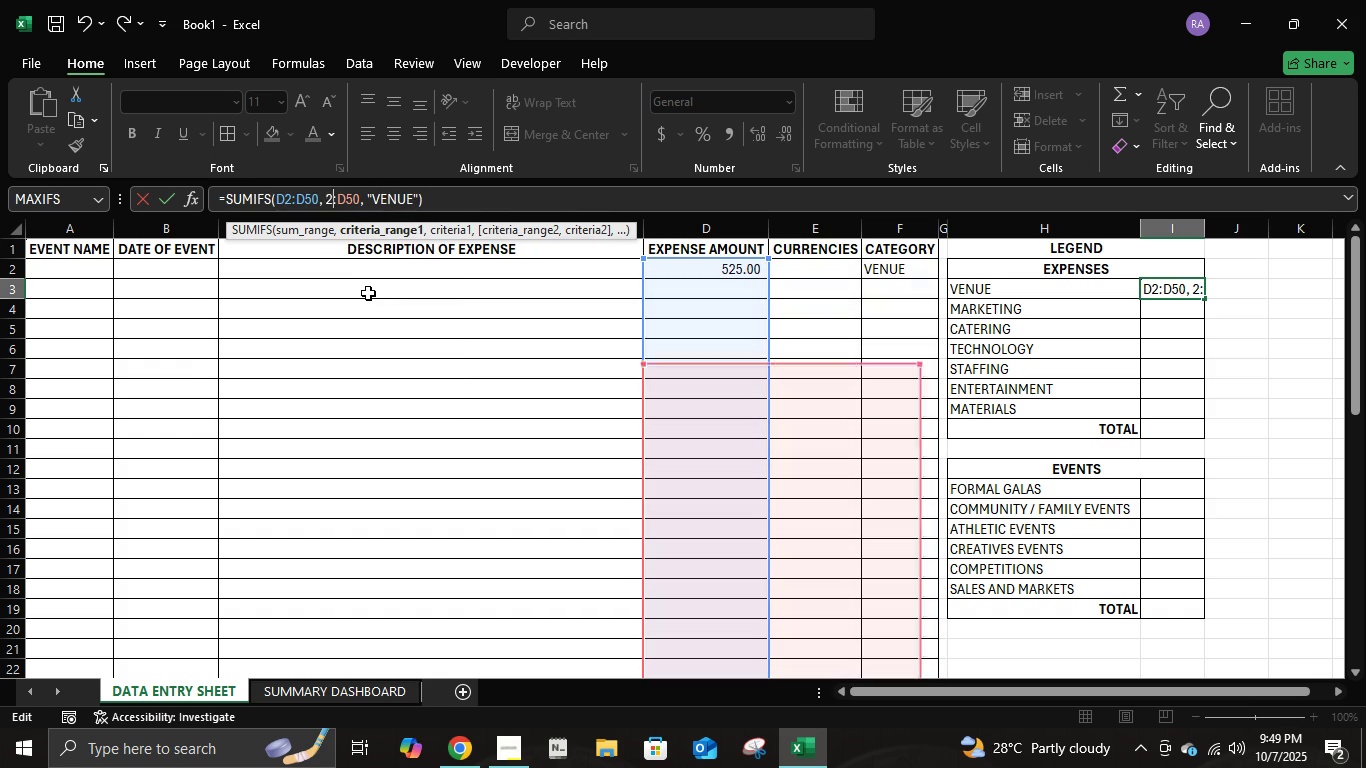 
key(F)
 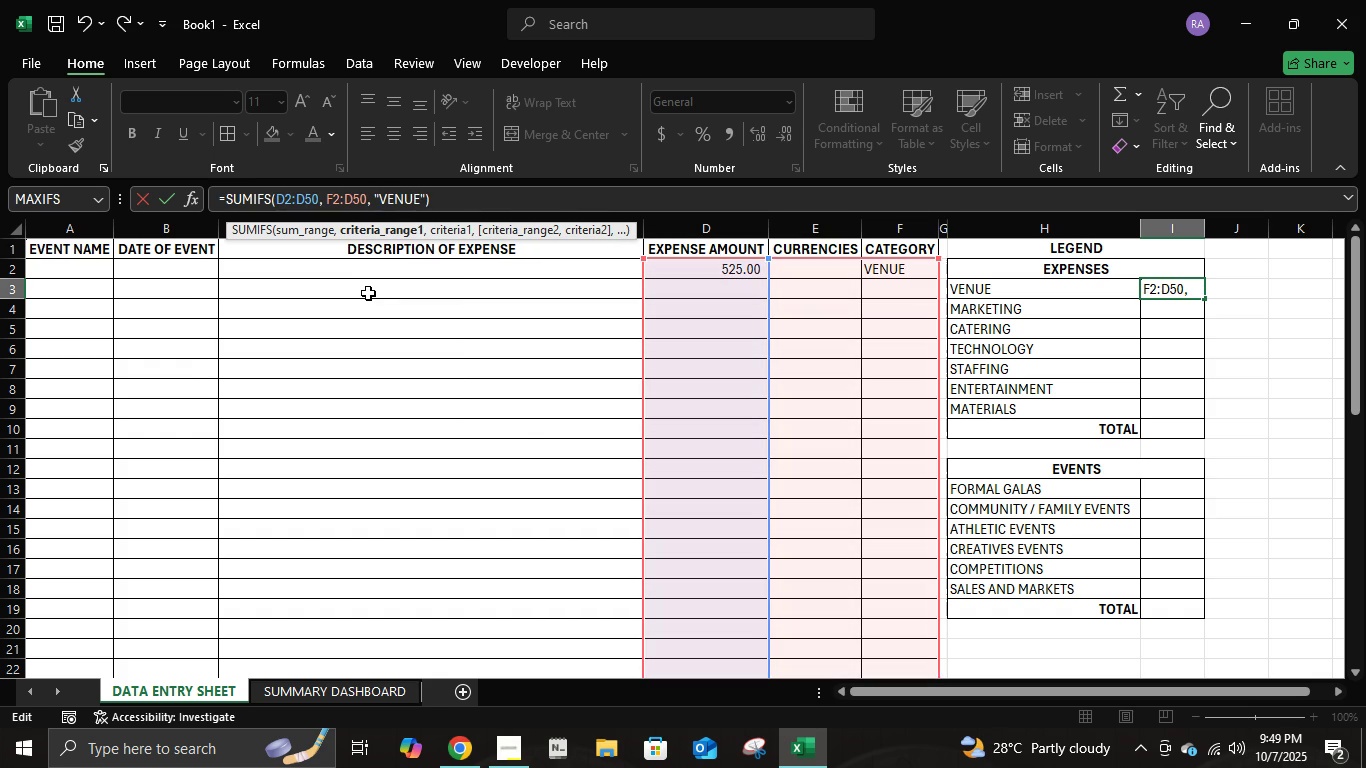 
key(ArrowRight)
 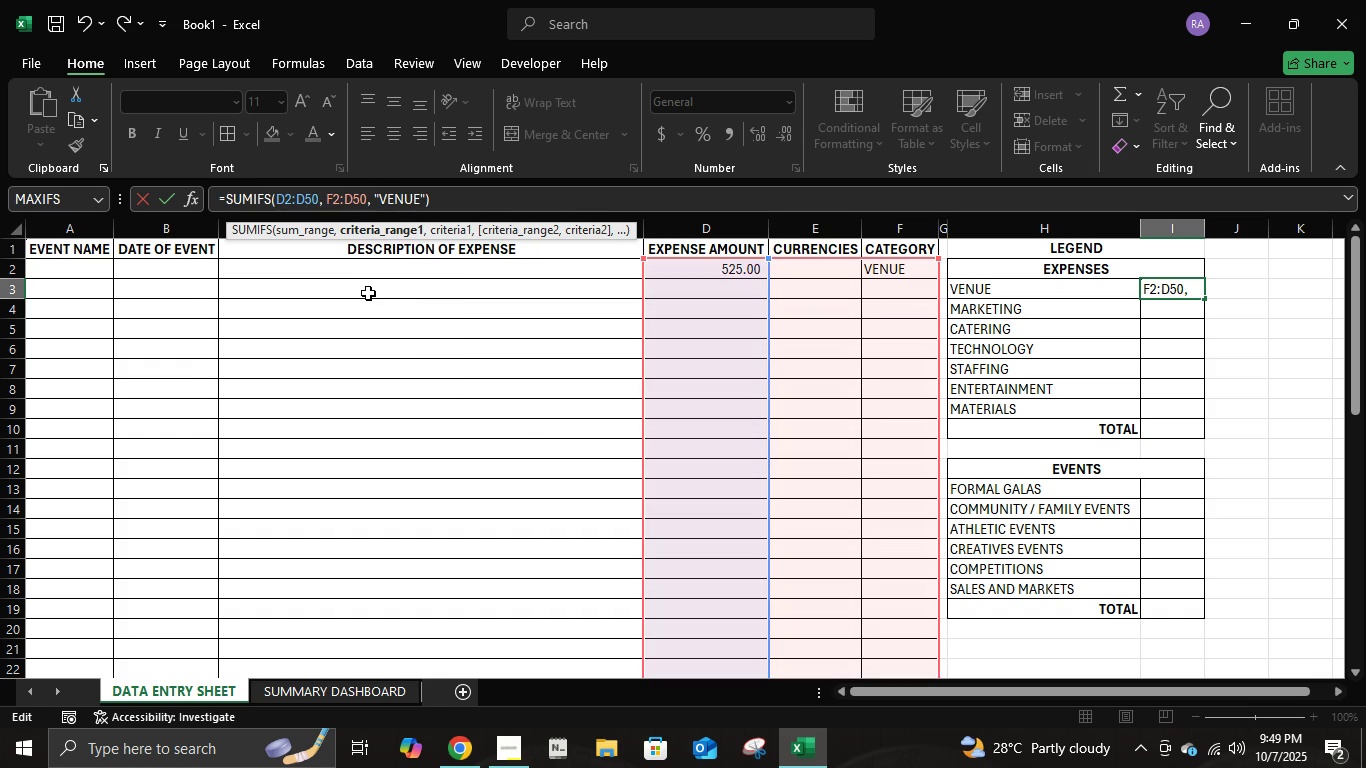 
key(ArrowRight)
 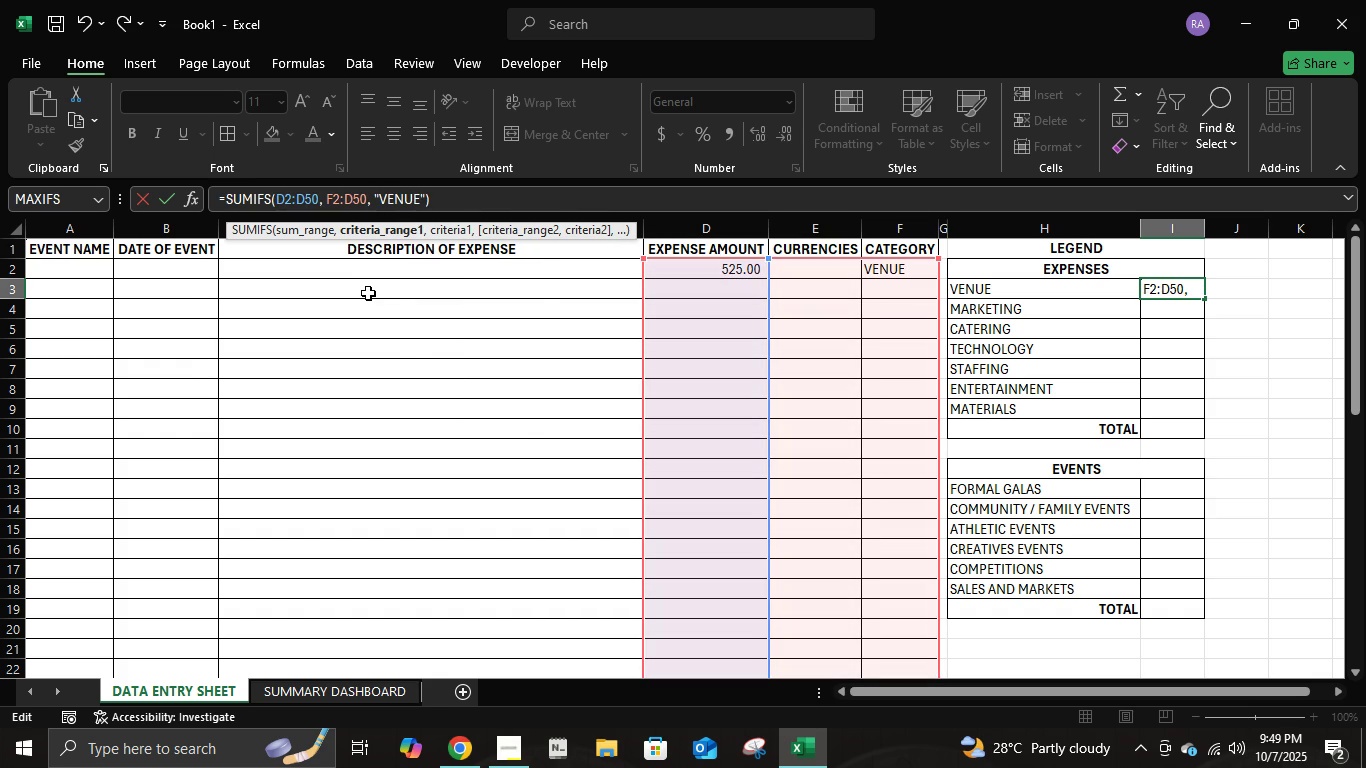 
key(ArrowRight)
 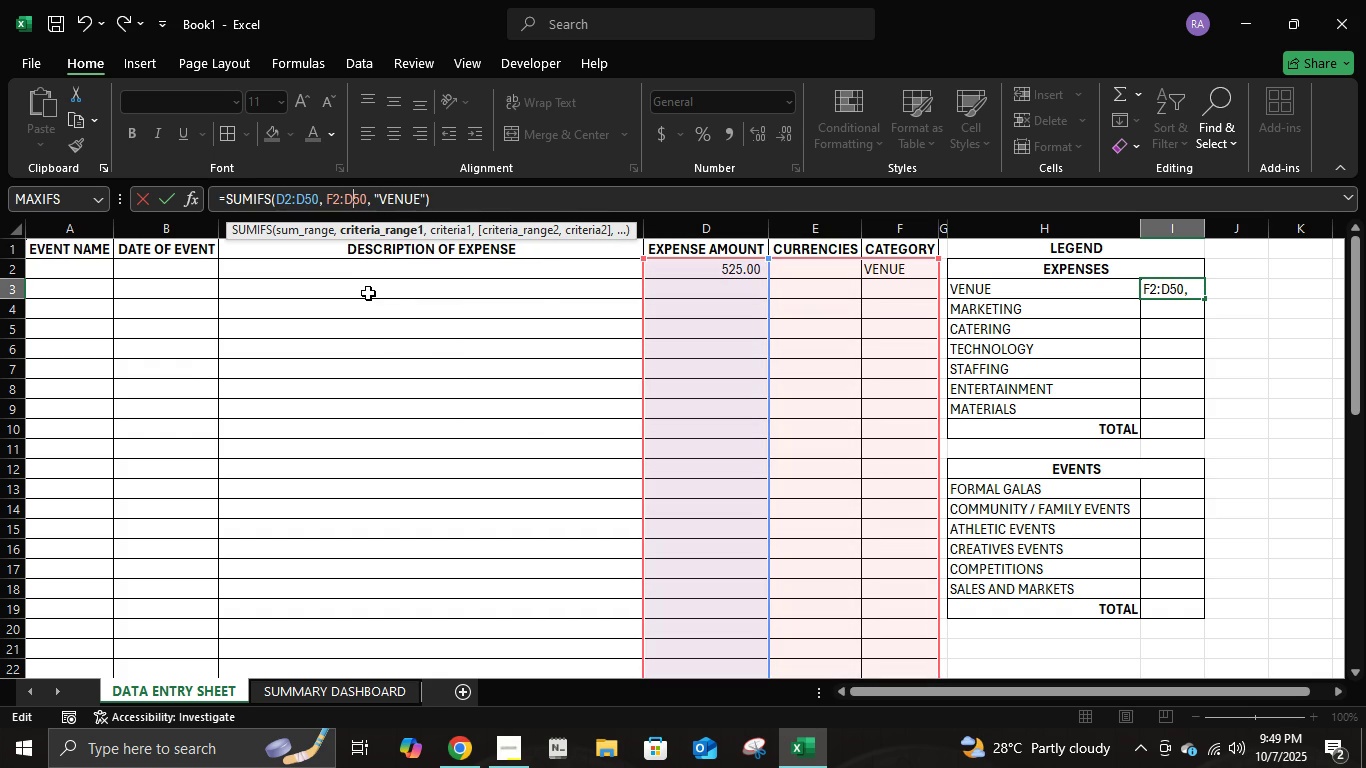 
key(Backspace)
 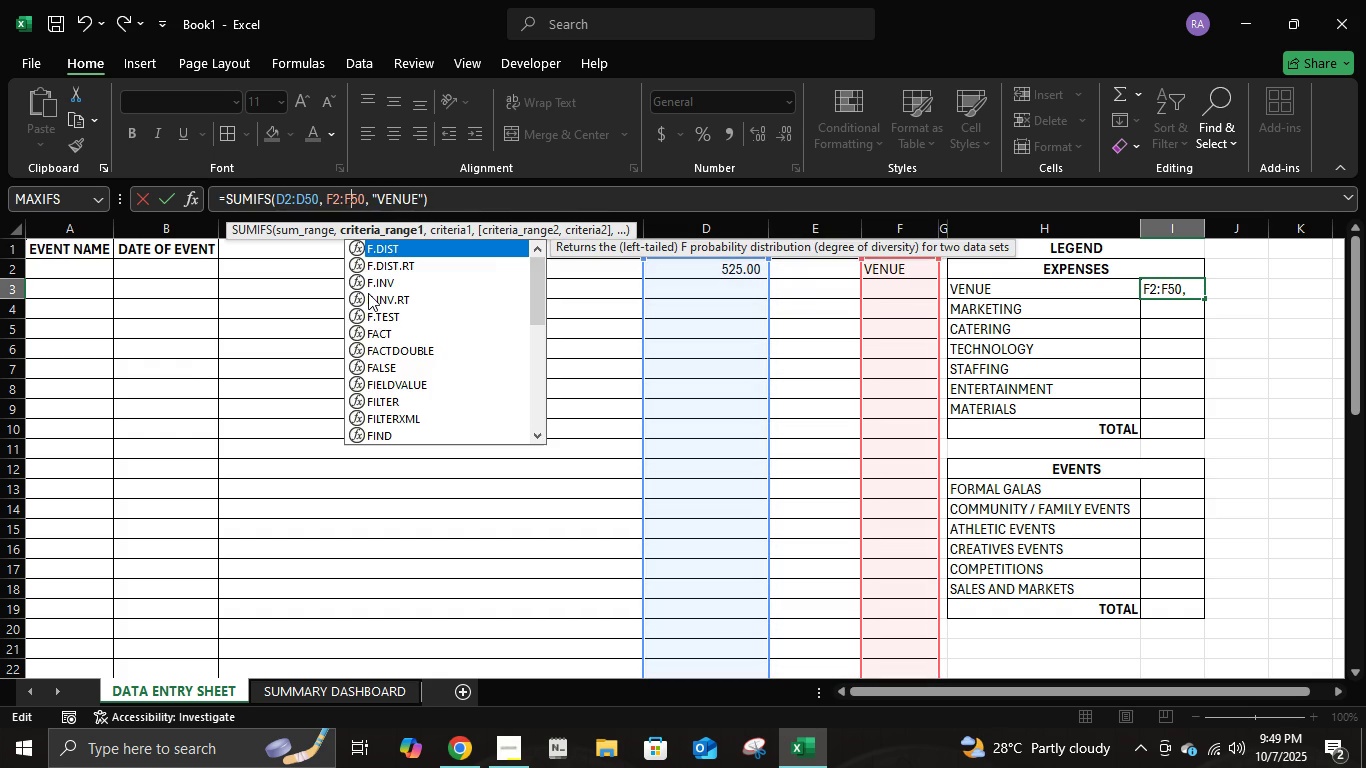 
key(F)
 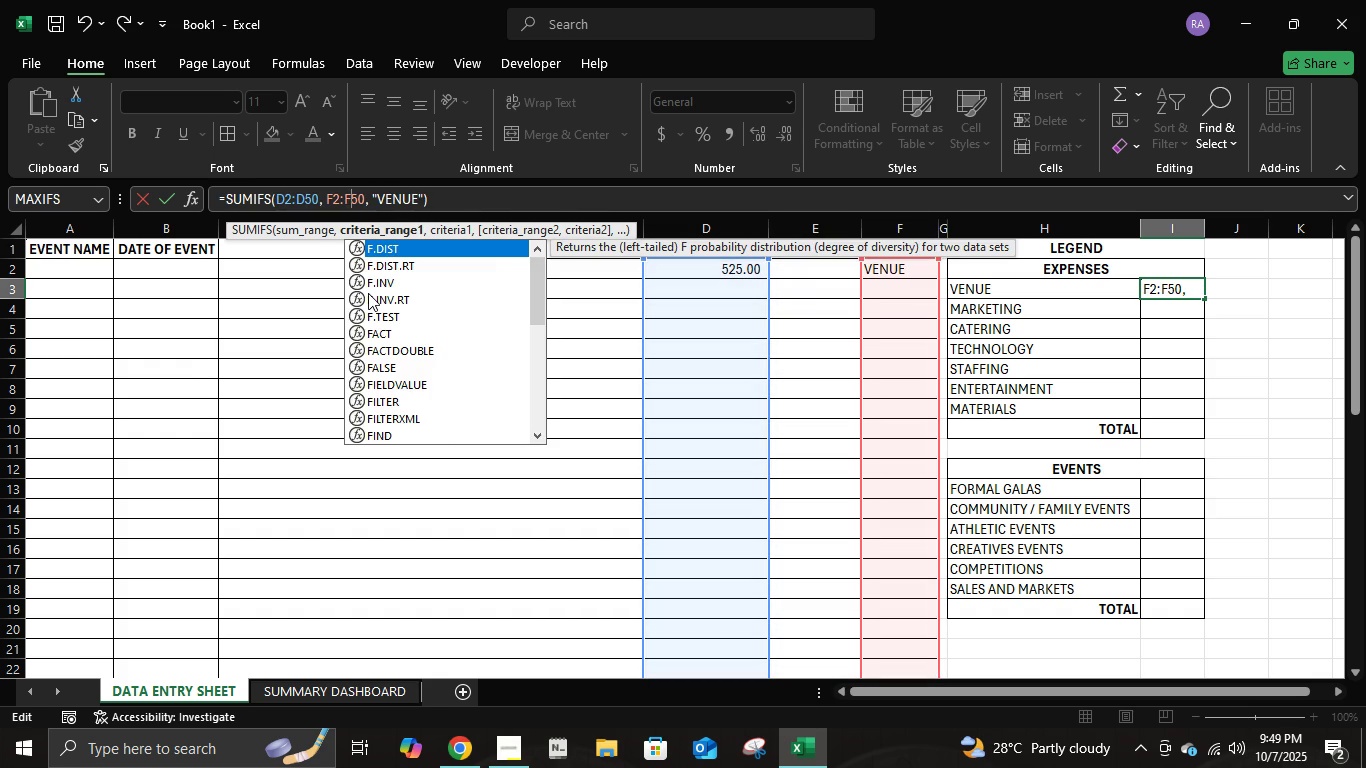 
key(Enter)
 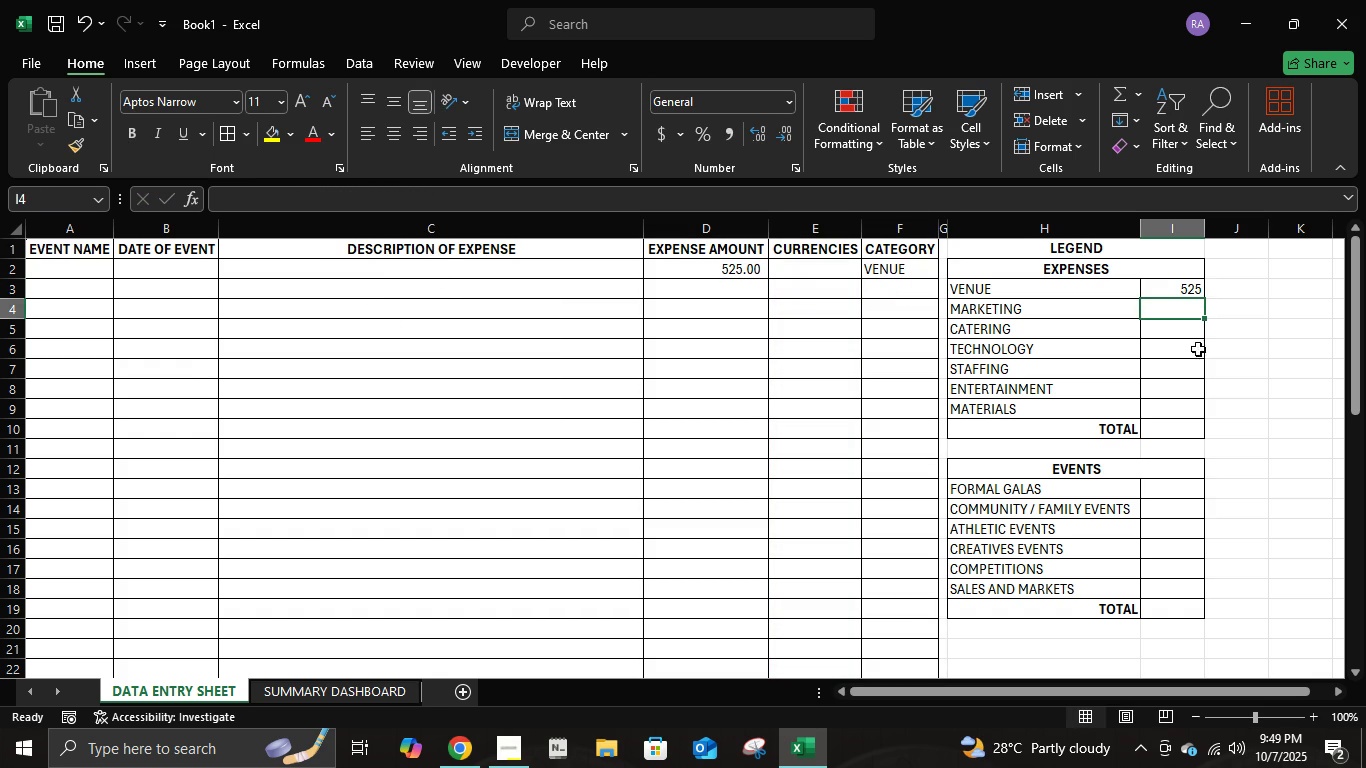 
left_click([1181, 292])
 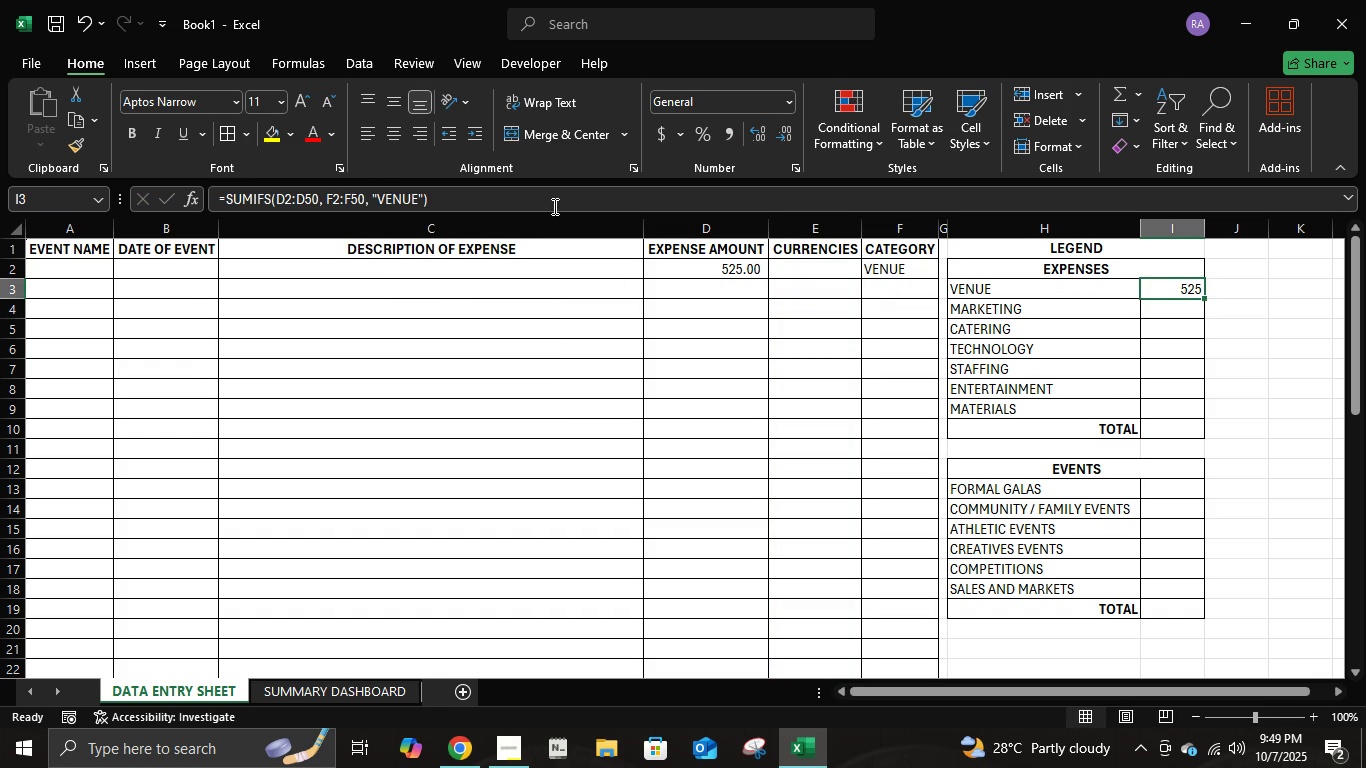 
left_click([553, 206])